 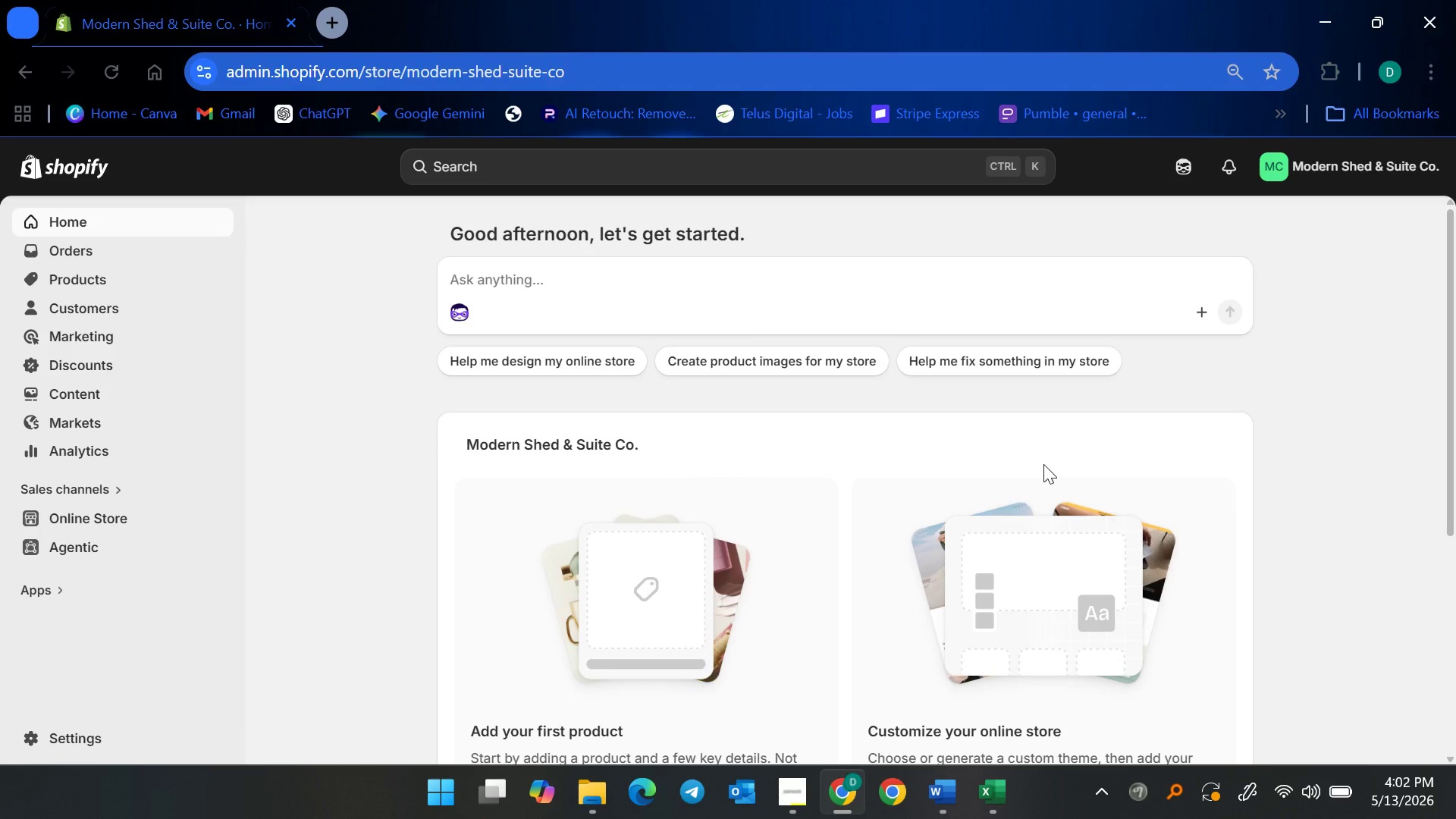 
left_click([105, 519])
 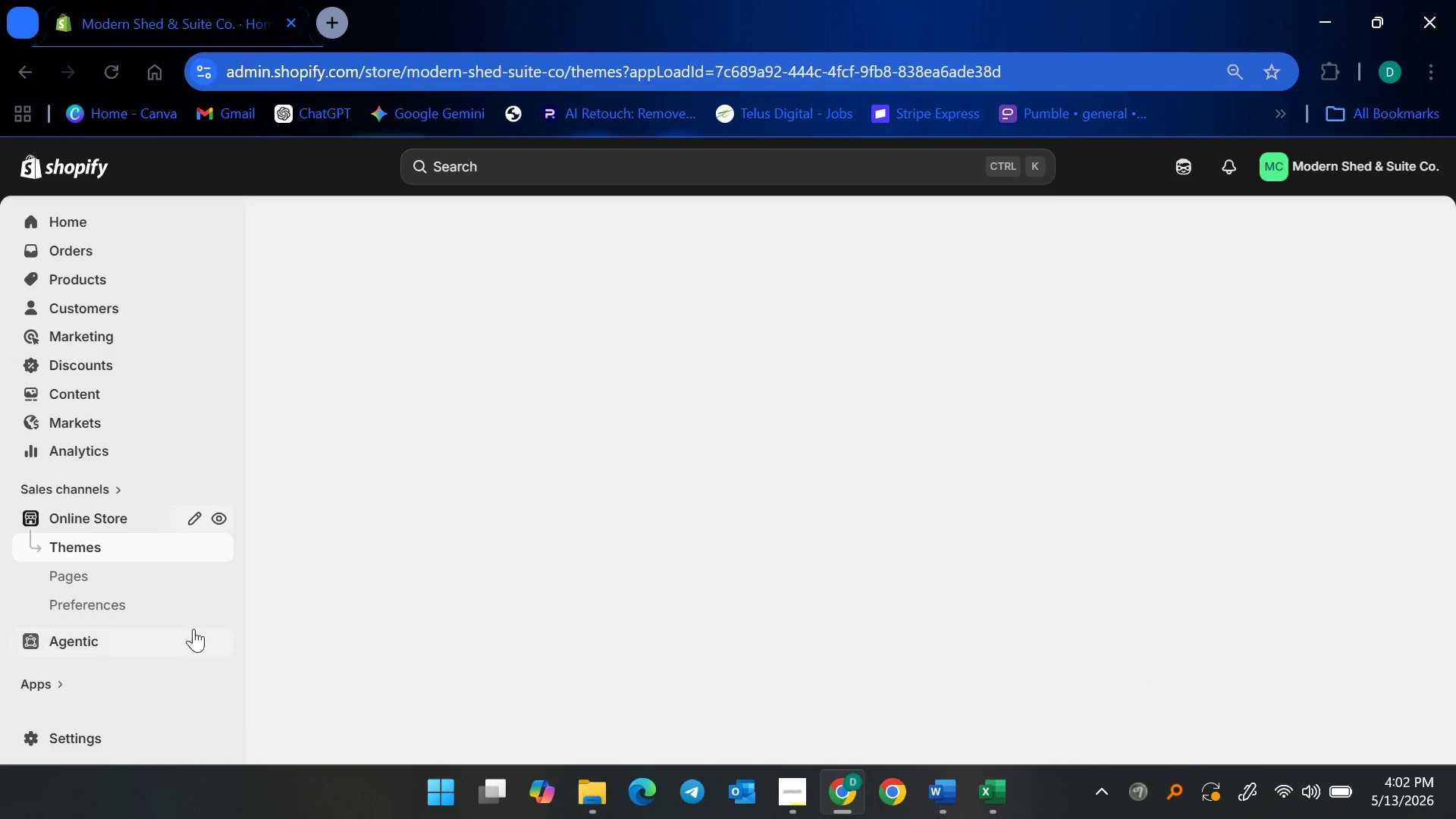 
double_click([159, 607])
 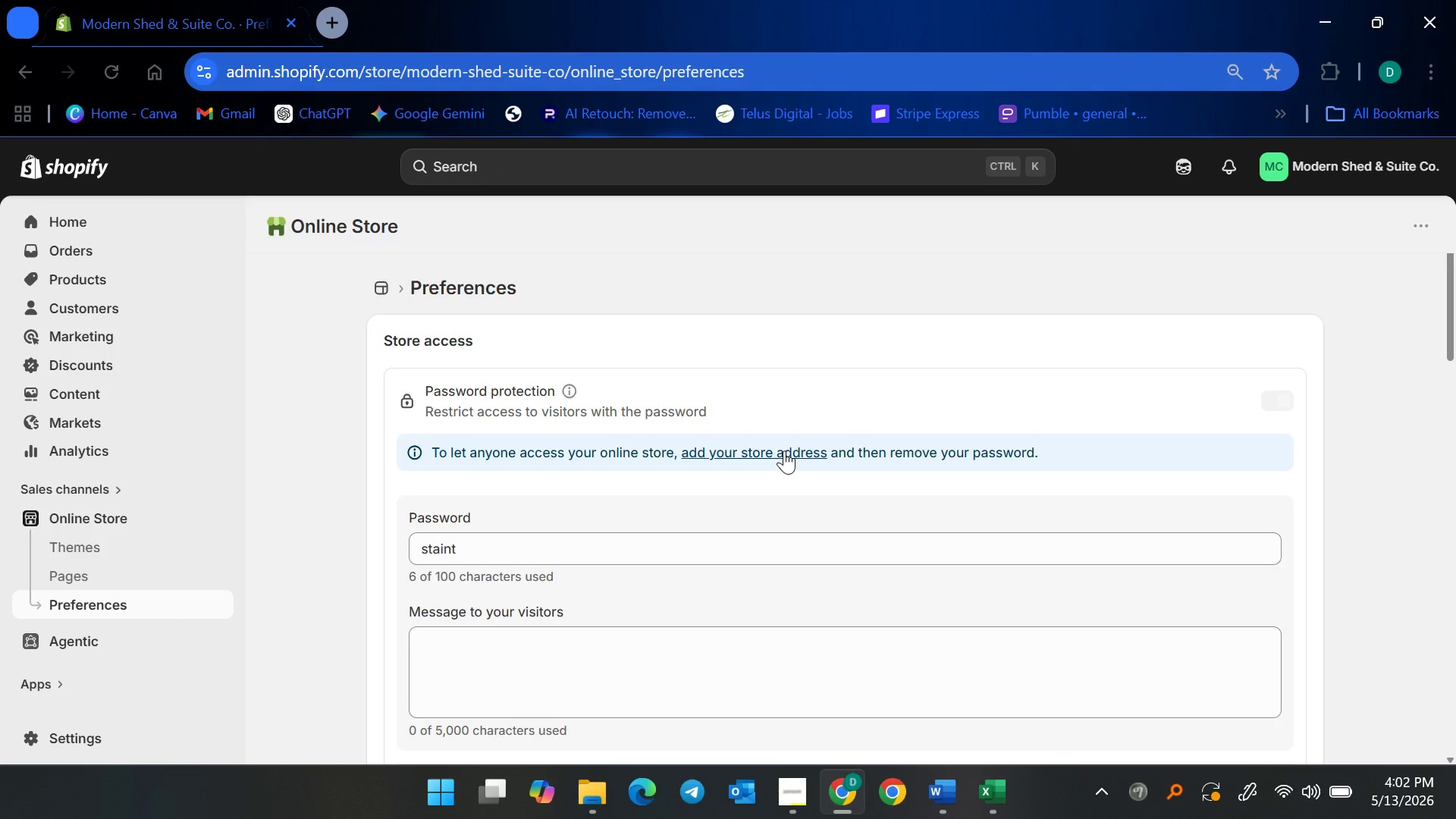 
wait(6.91)
 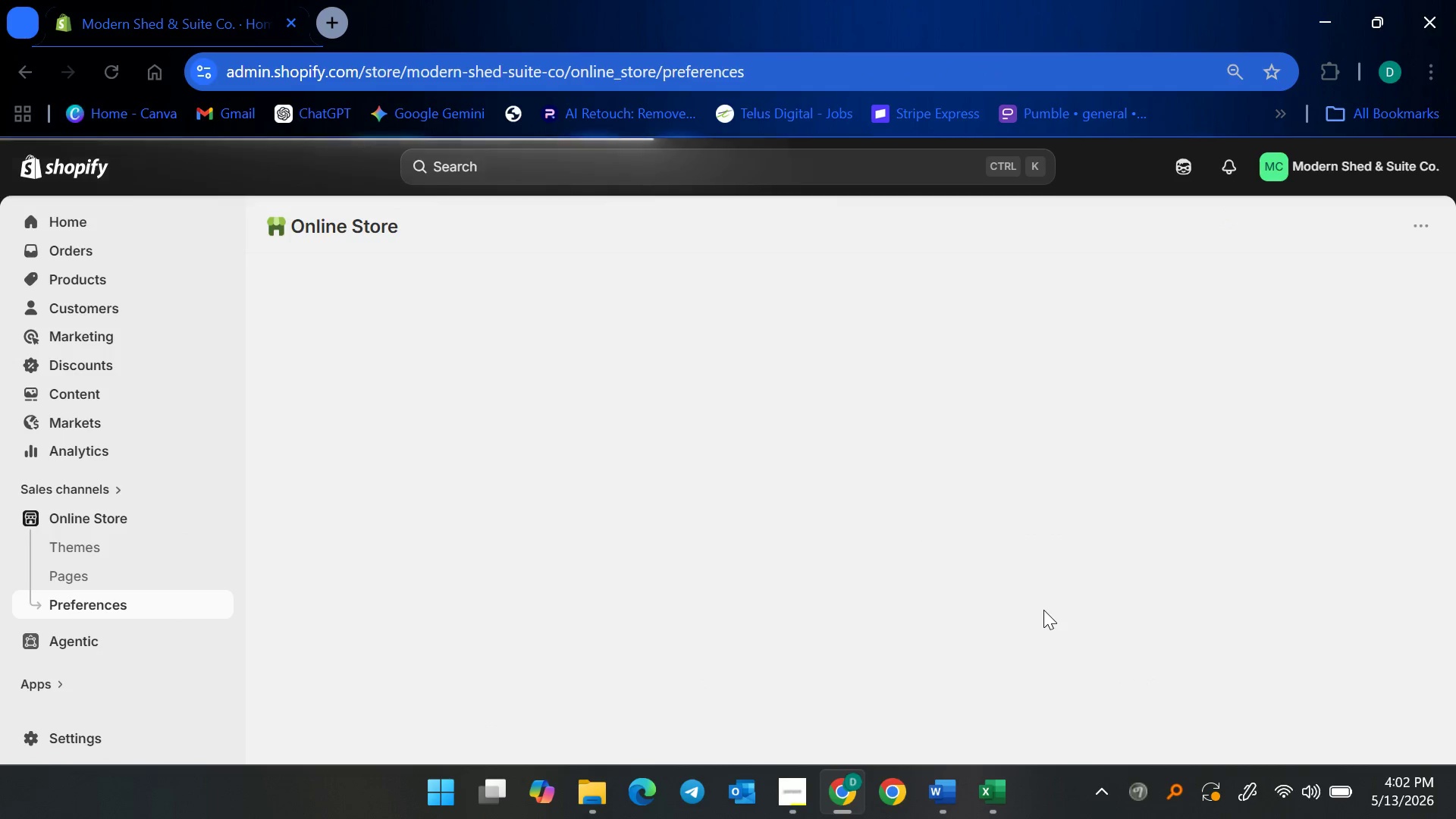 
left_click([784, 451])
 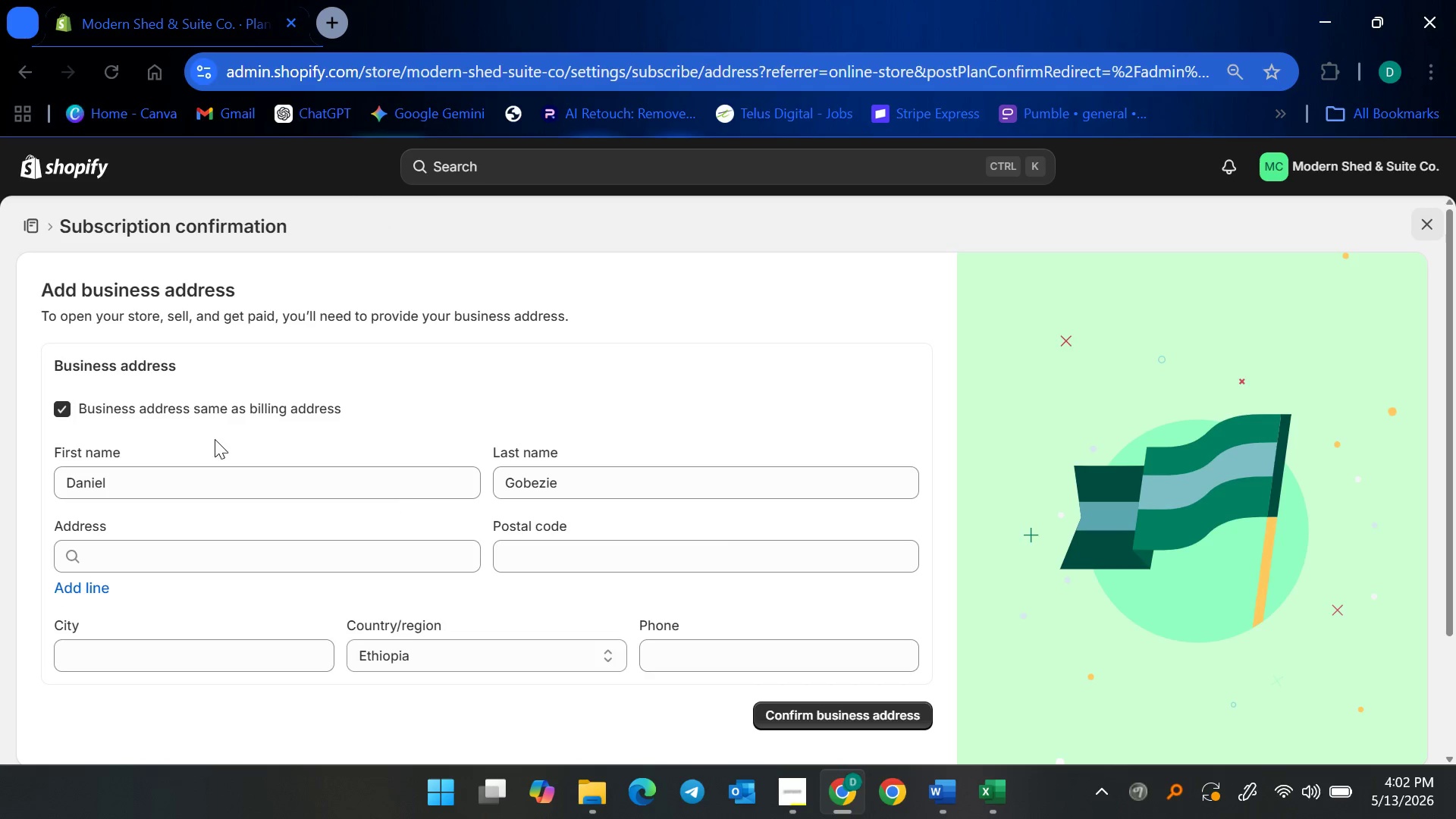 
left_click([286, 573])
 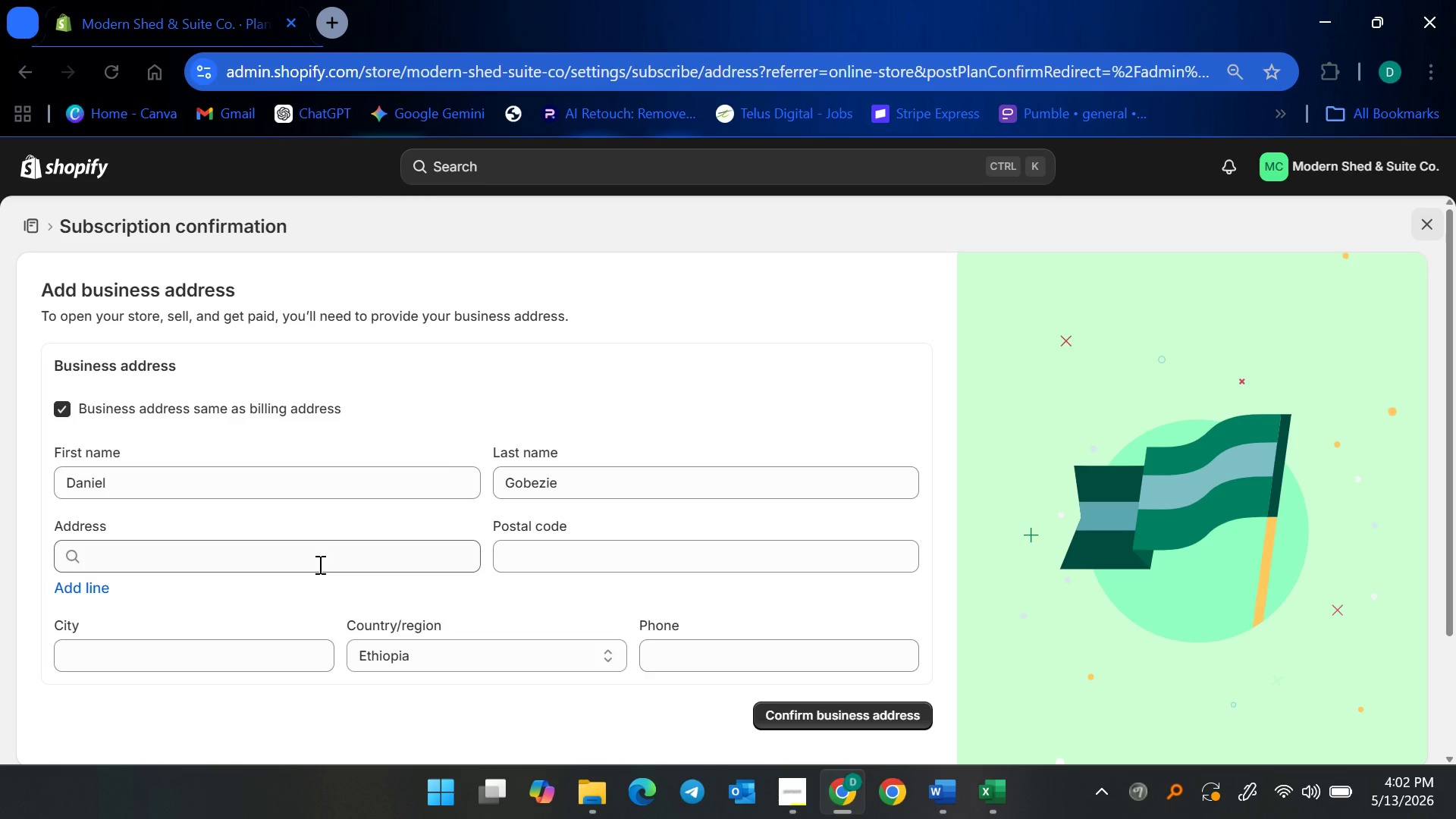 
left_click([318, 564])
 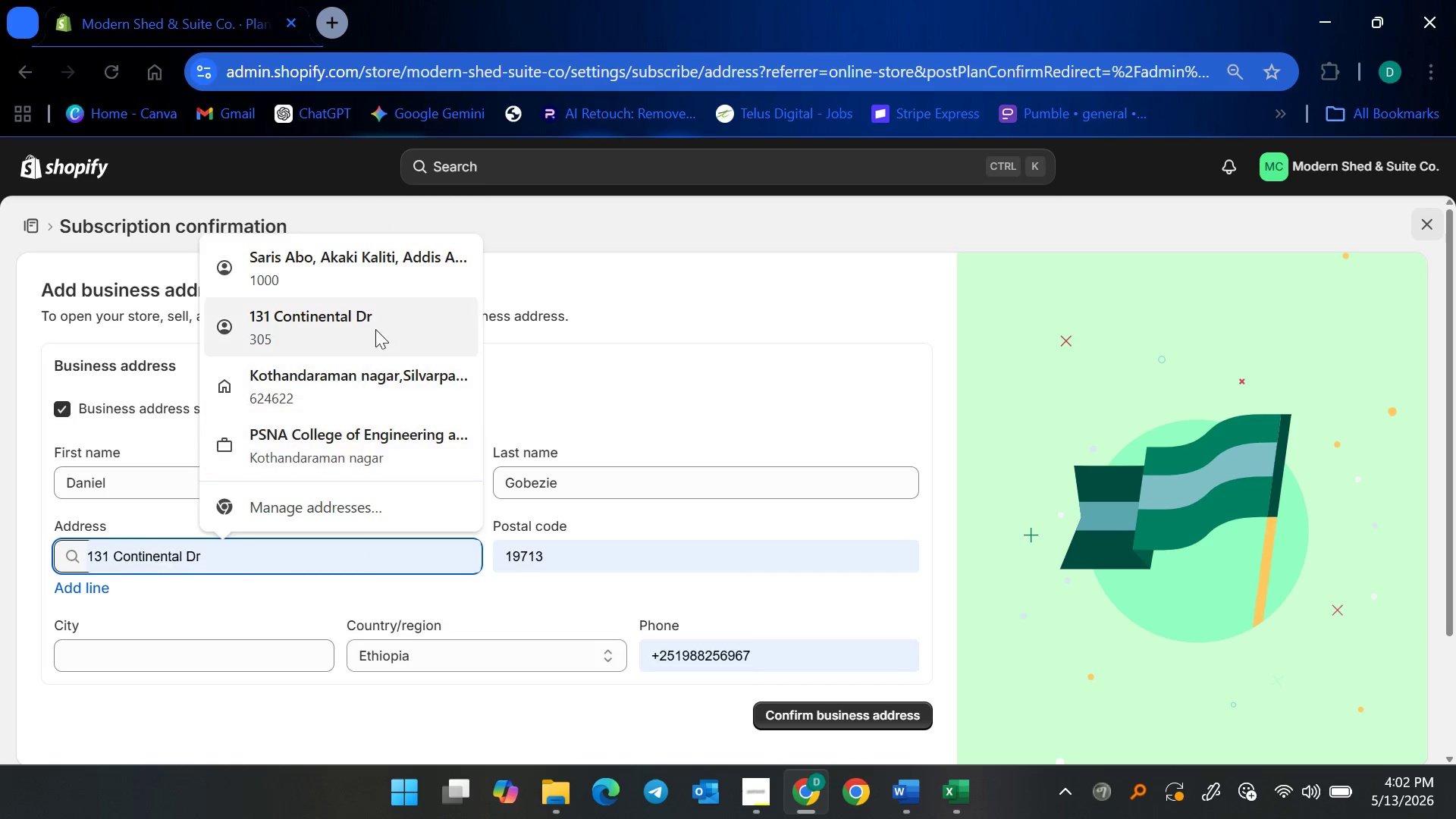 
left_click([378, 318])
 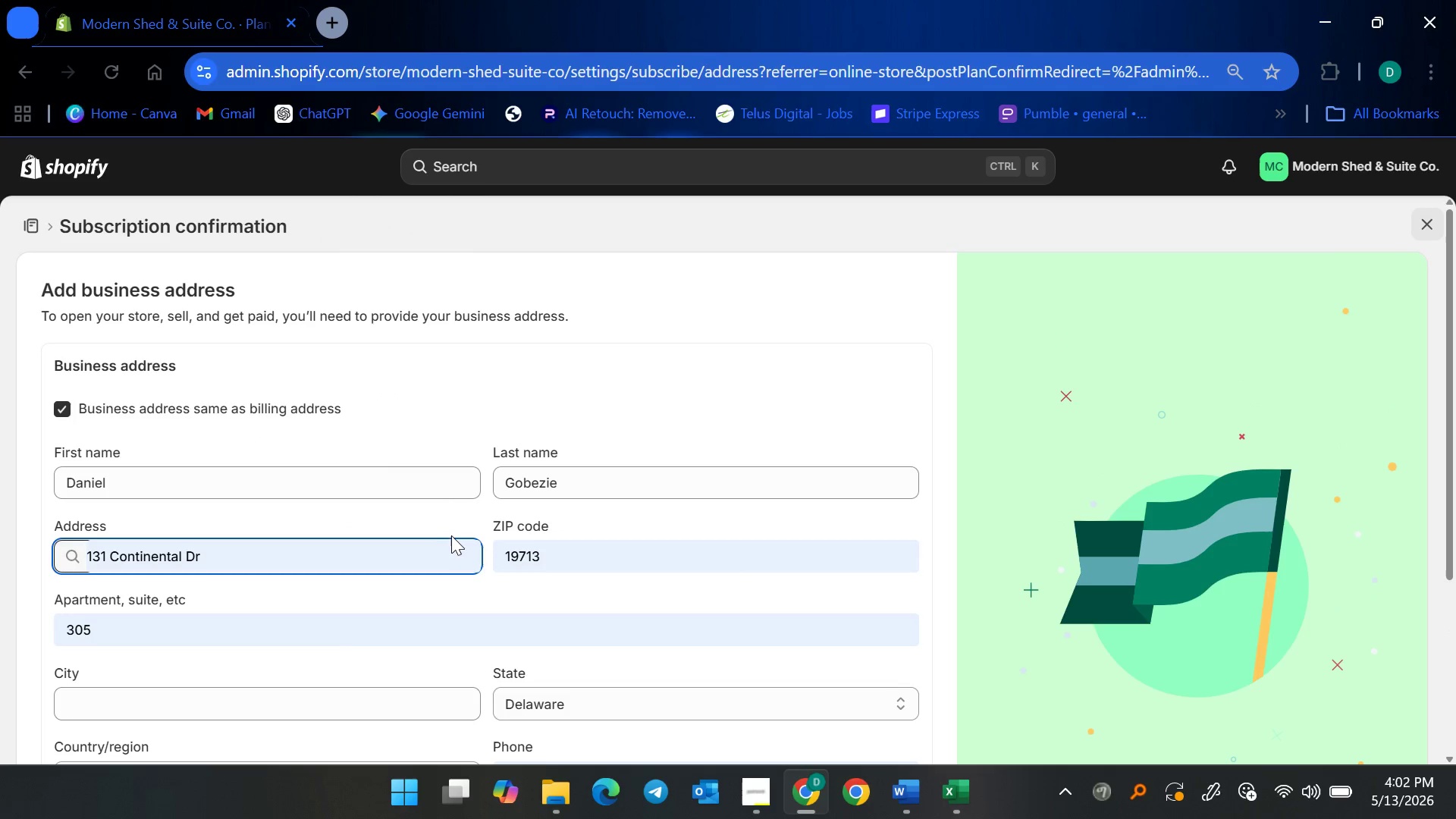 
left_click([452, 522])
 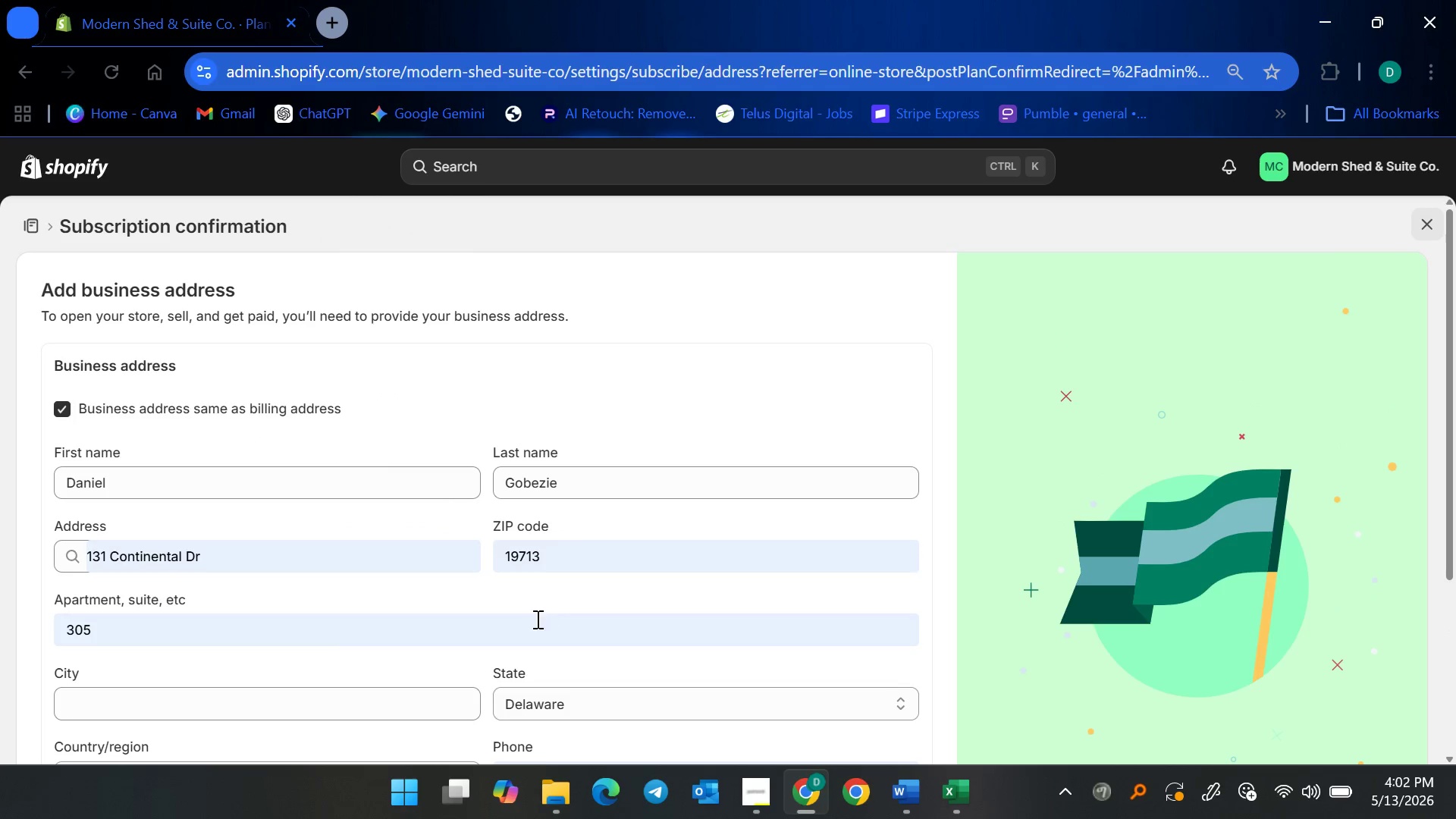 
scroll: coordinate [479, 607], scroll_direction: down, amount: 4.0
 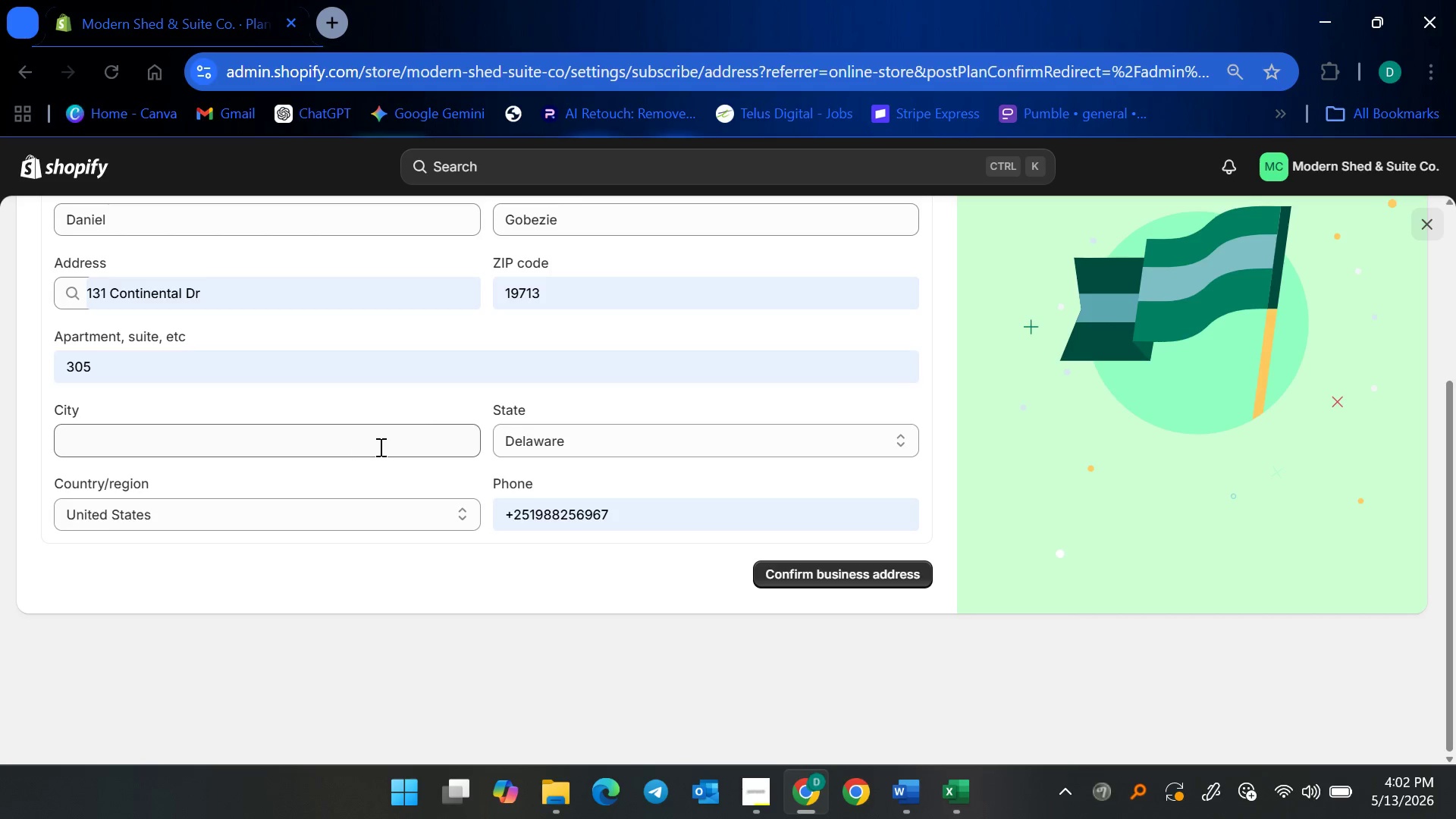 
left_click([381, 447])
 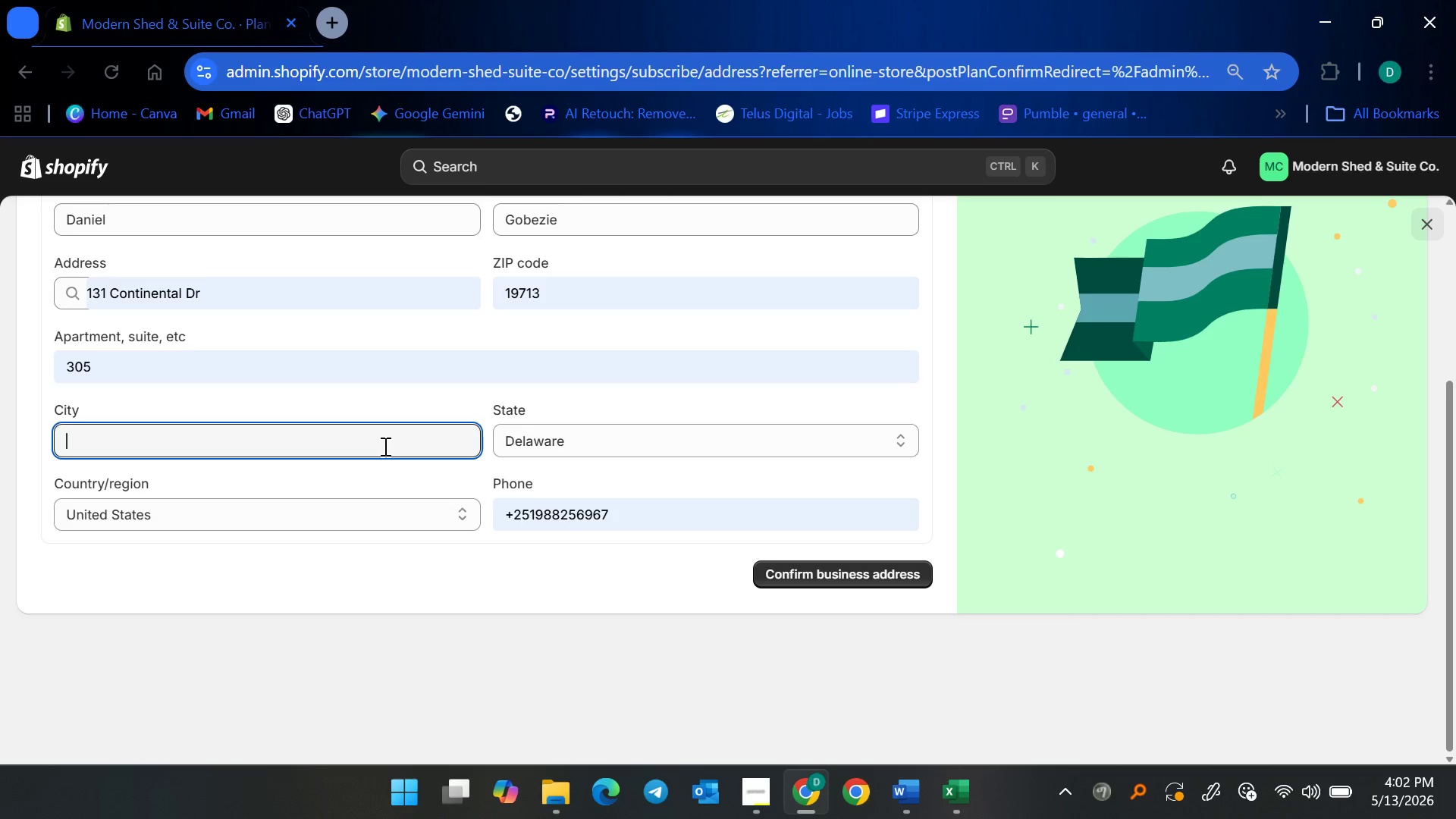 
type(Newark)
 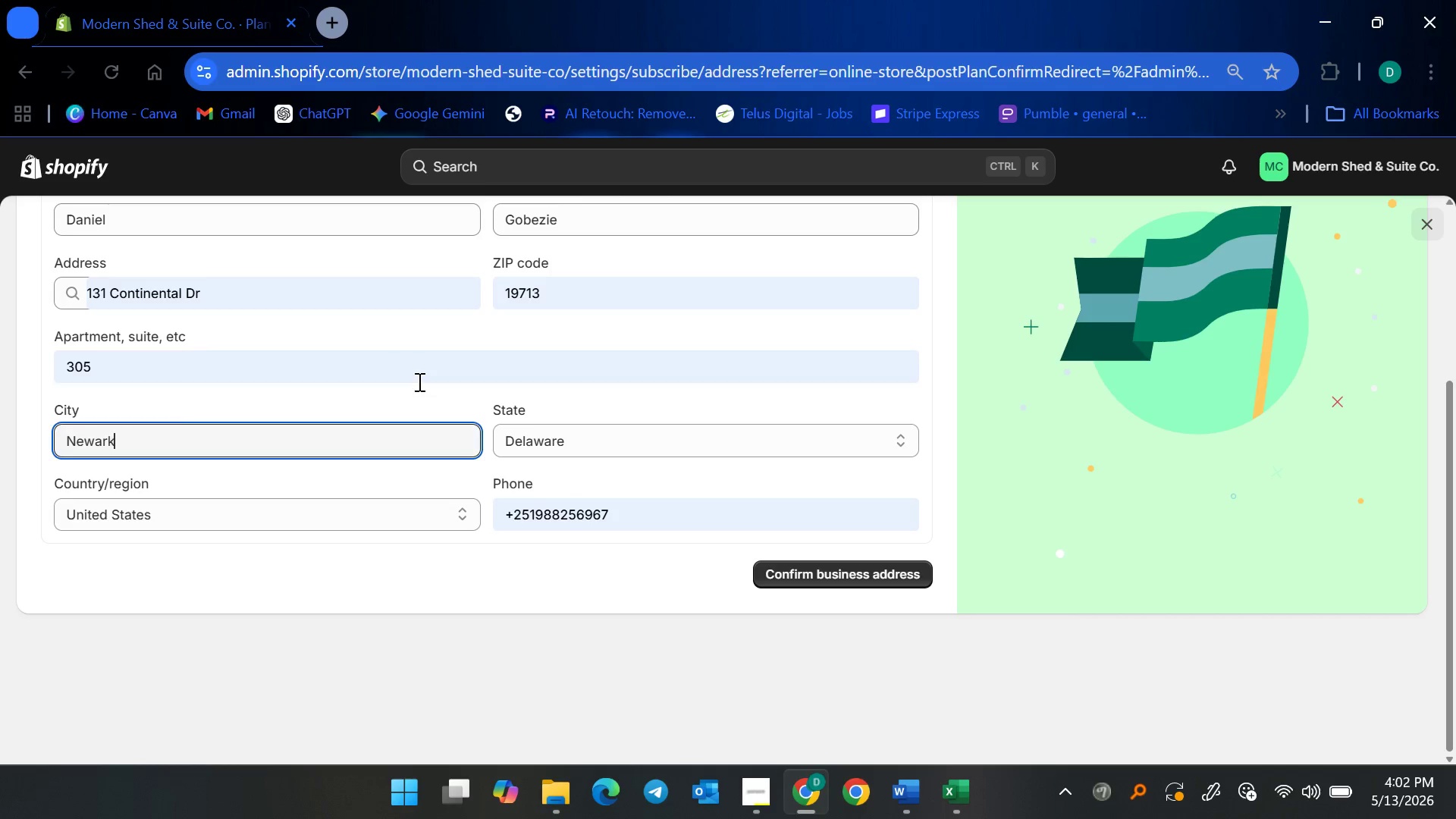 
left_click([419, 400])
 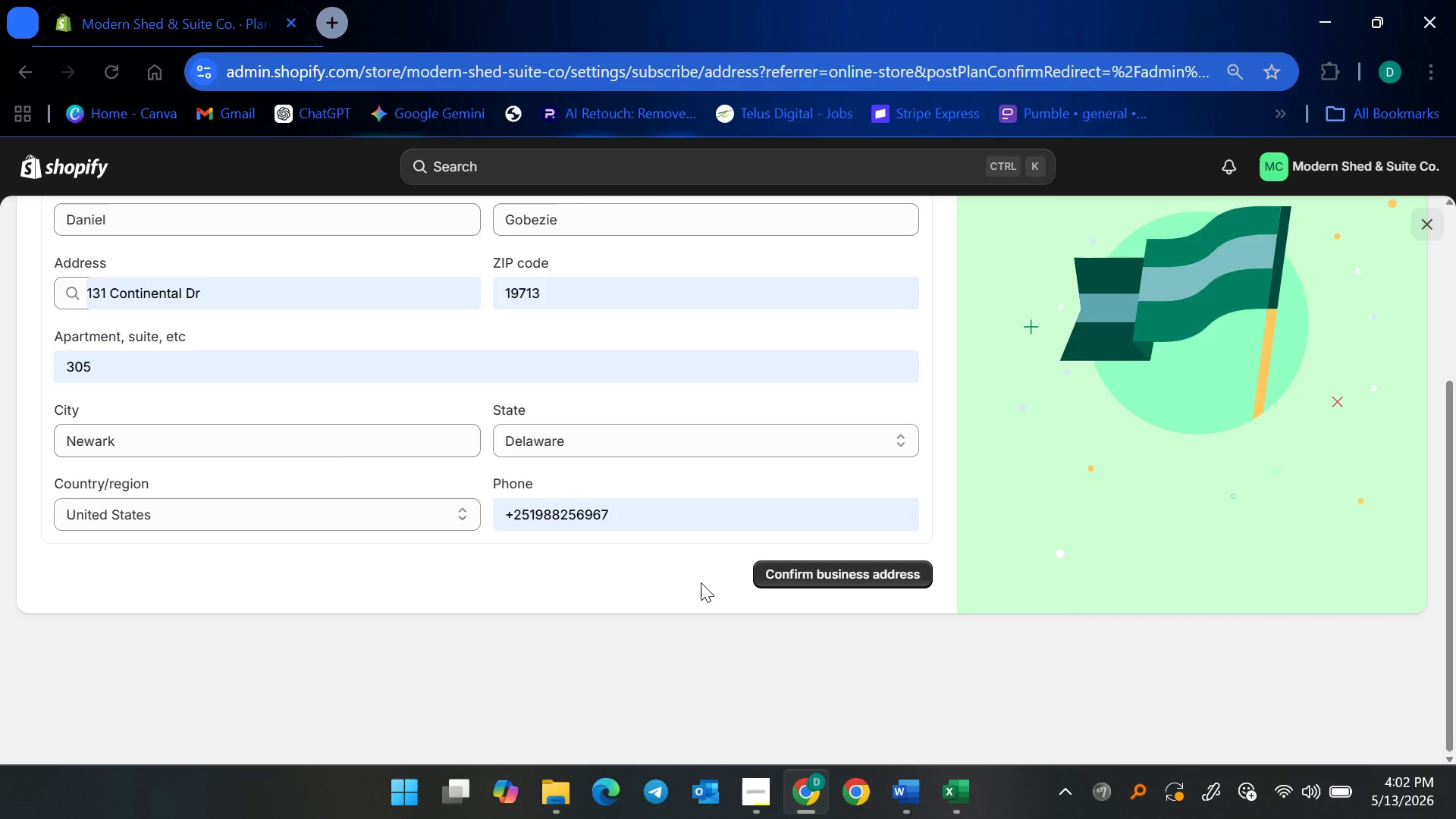 
scroll: coordinate [686, 594], scroll_direction: up, amount: 3.0
 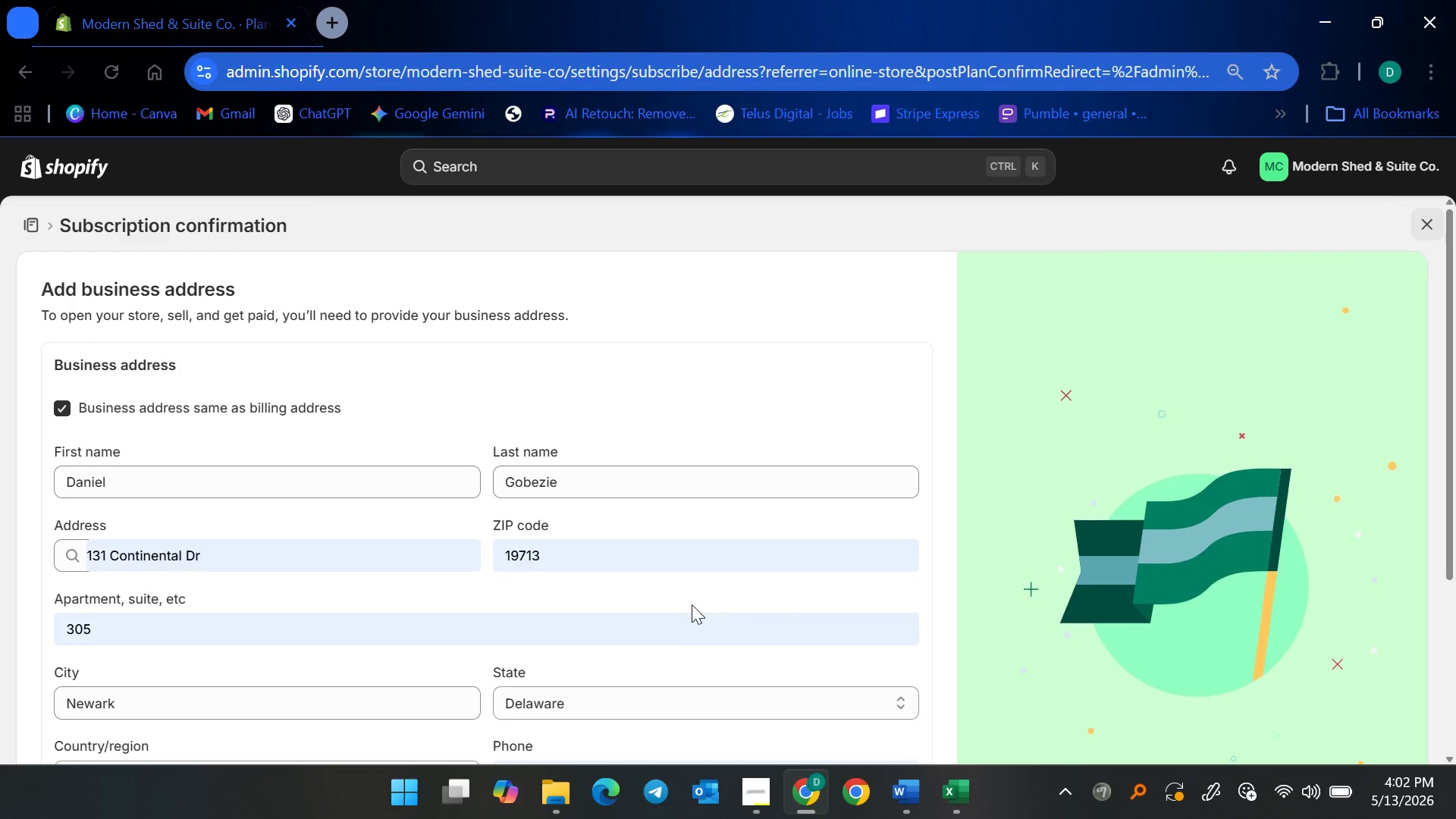 
scroll: coordinate [695, 615], scroll_direction: down, amount: 5.0
 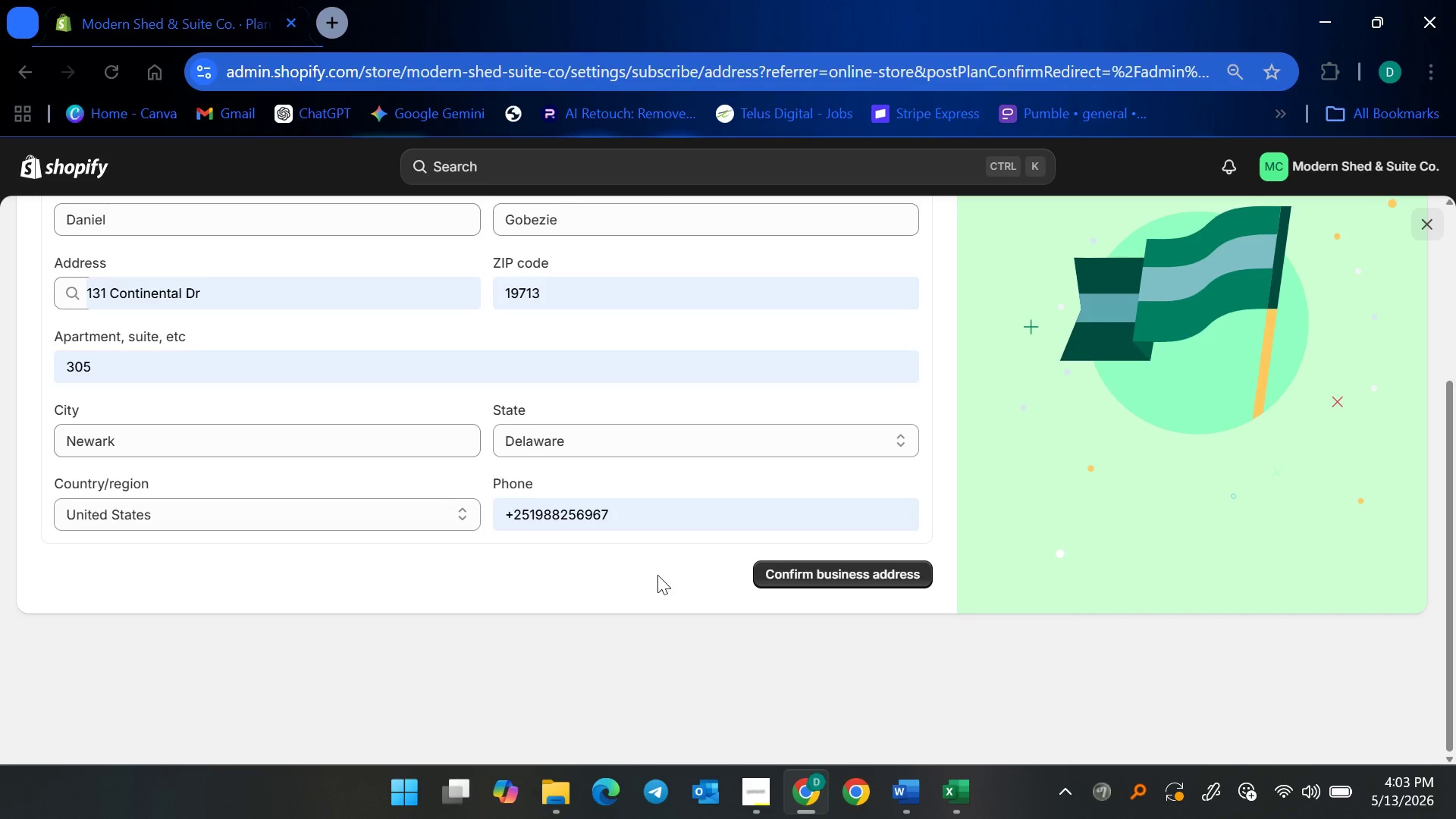 
wait(7.39)
 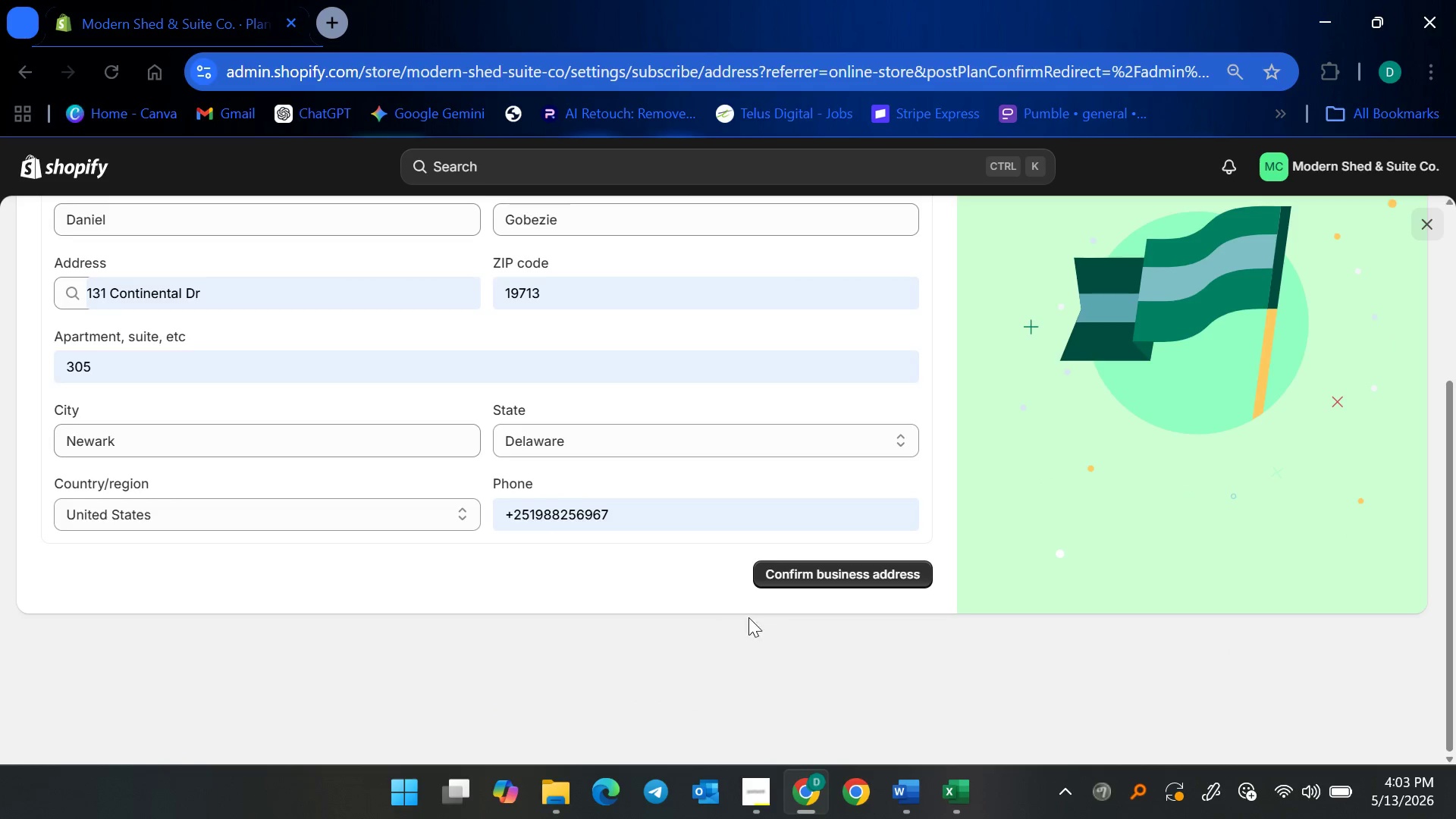 
scroll: coordinate [554, 632], scroll_direction: up, amount: 1.0
 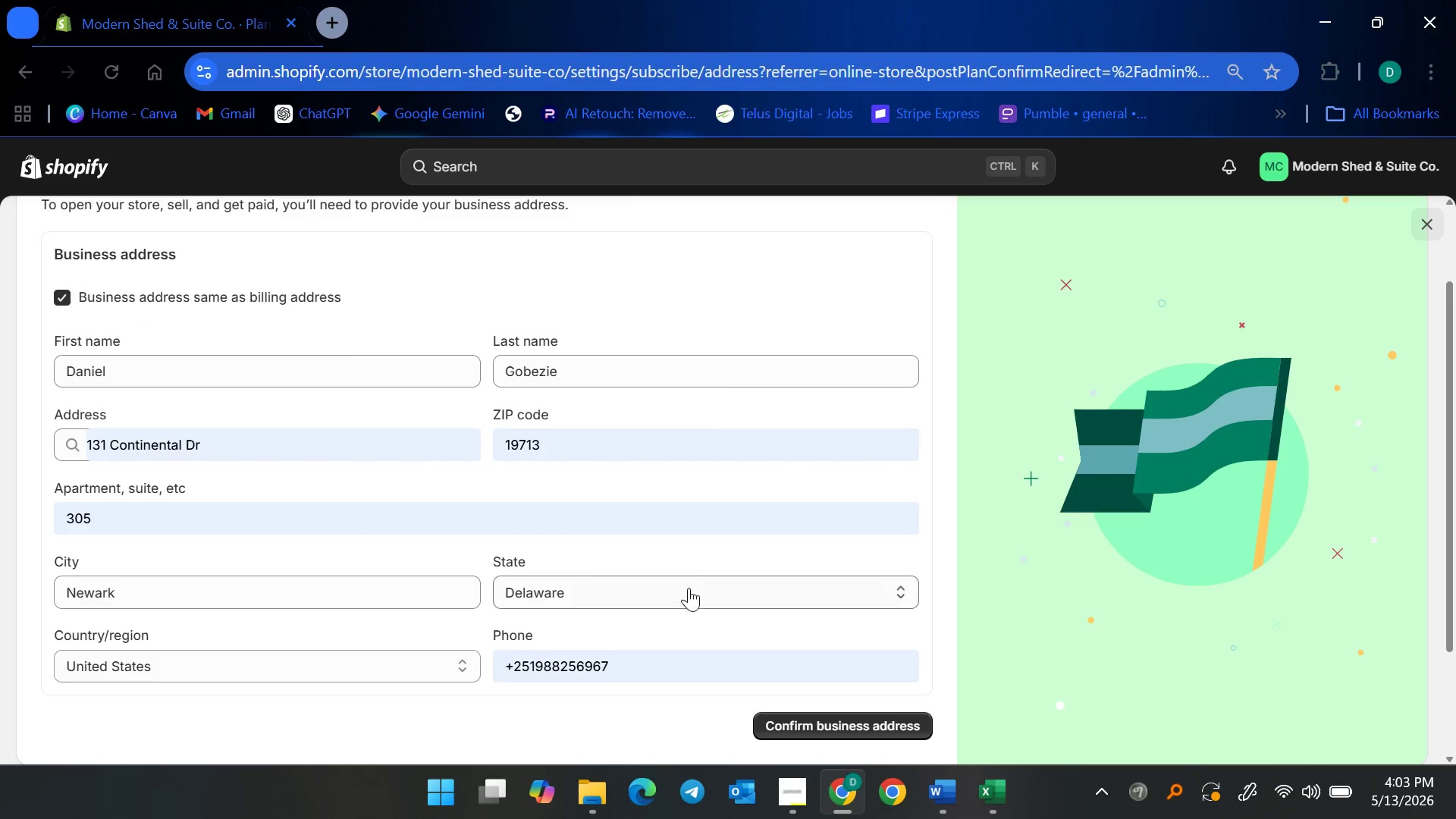 
scroll: coordinate [689, 570], scroll_direction: down, amount: 3.0
 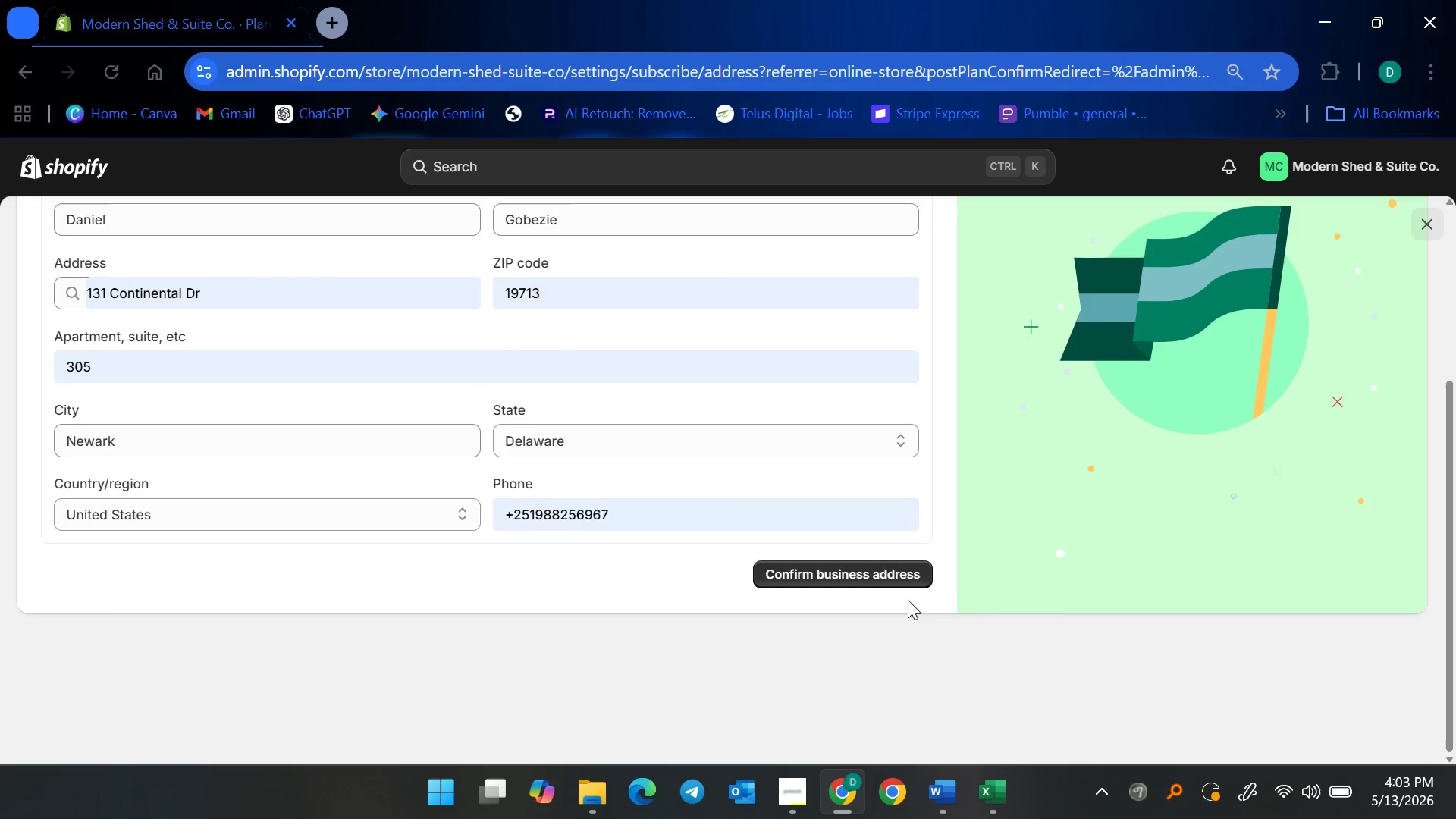 
left_click([842, 576])
 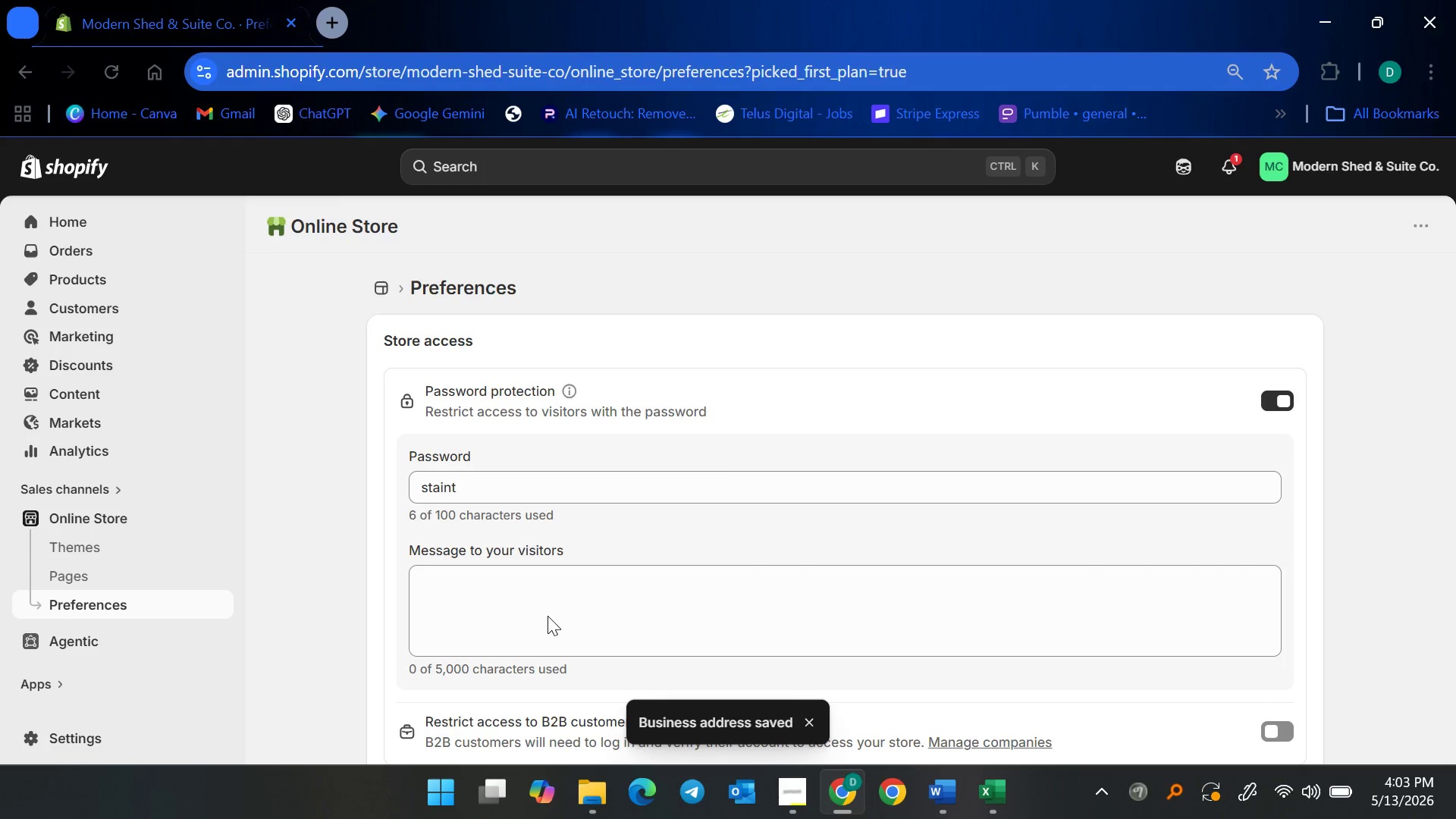 
wait(12.42)
 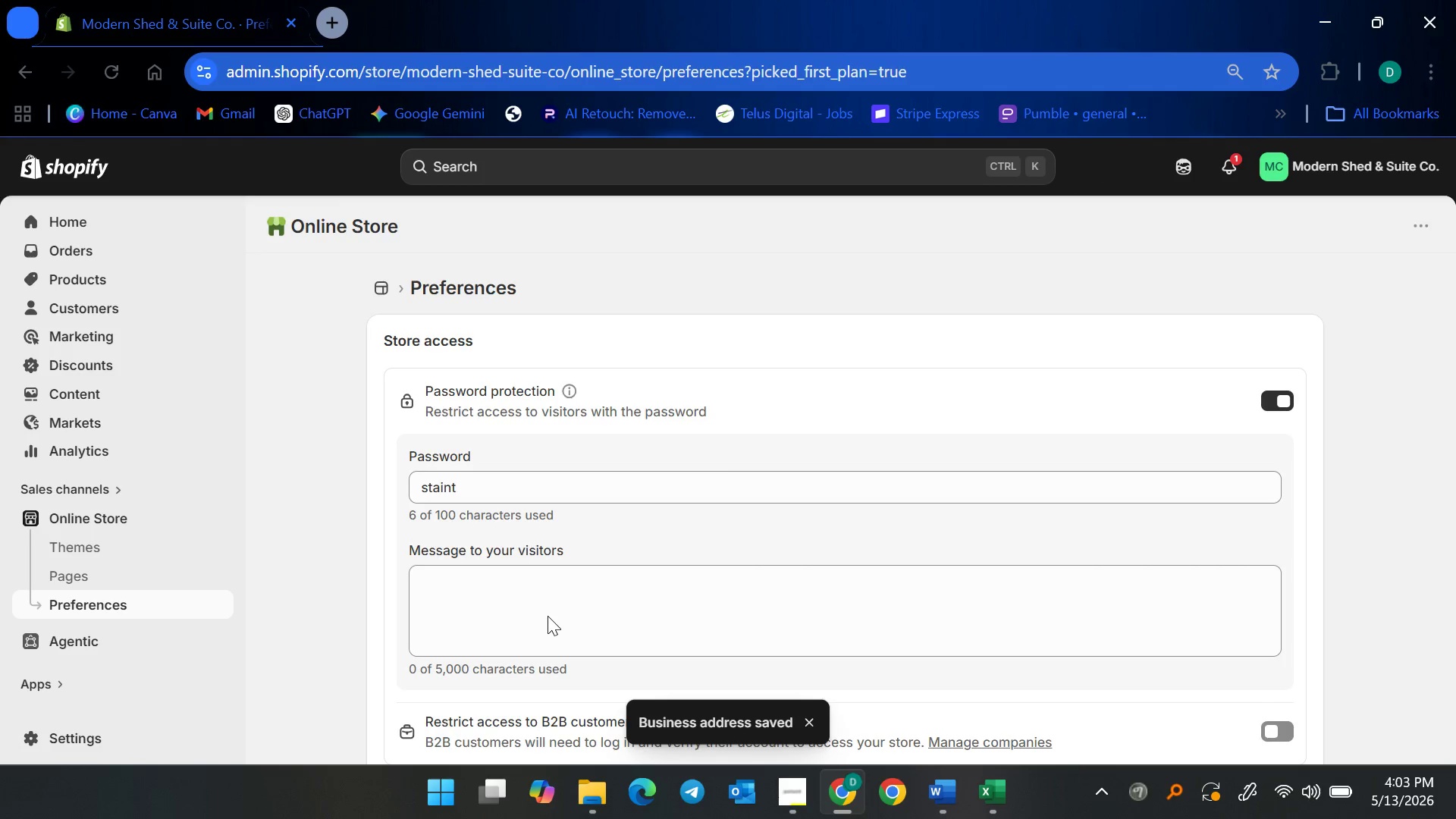 
left_click([708, 488])
 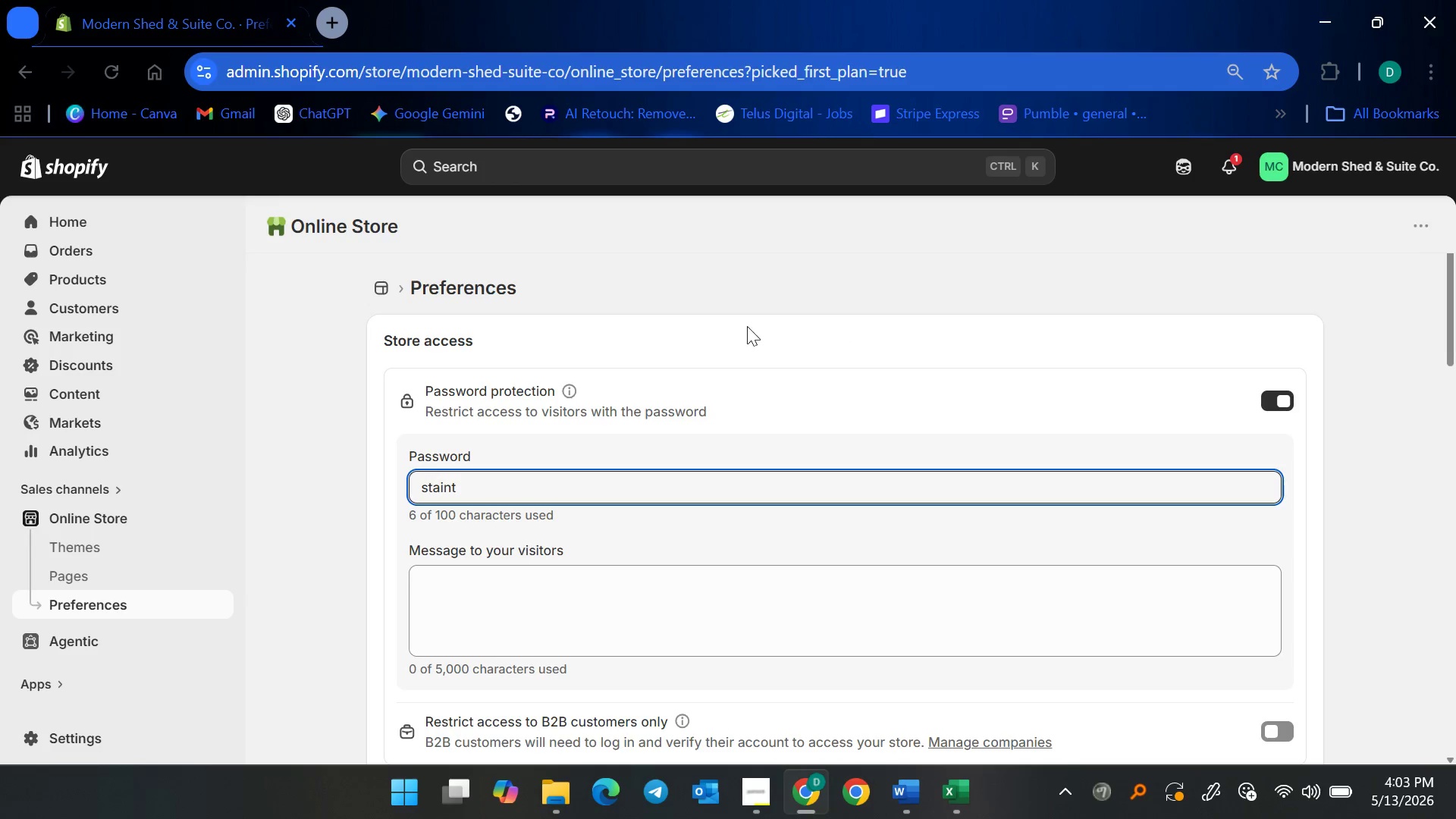 
left_click([695, 326])
 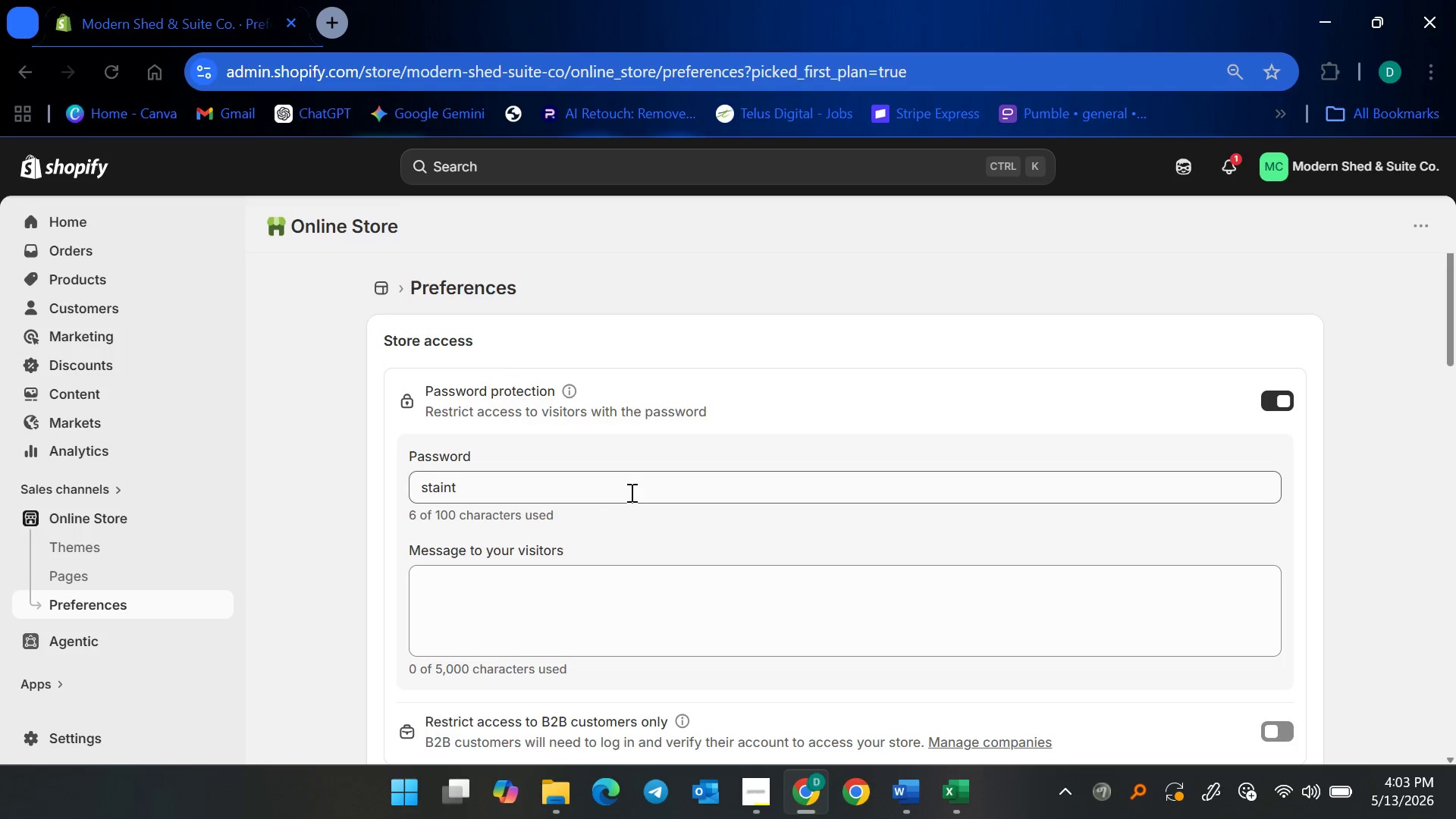 
left_click([468, 492])